 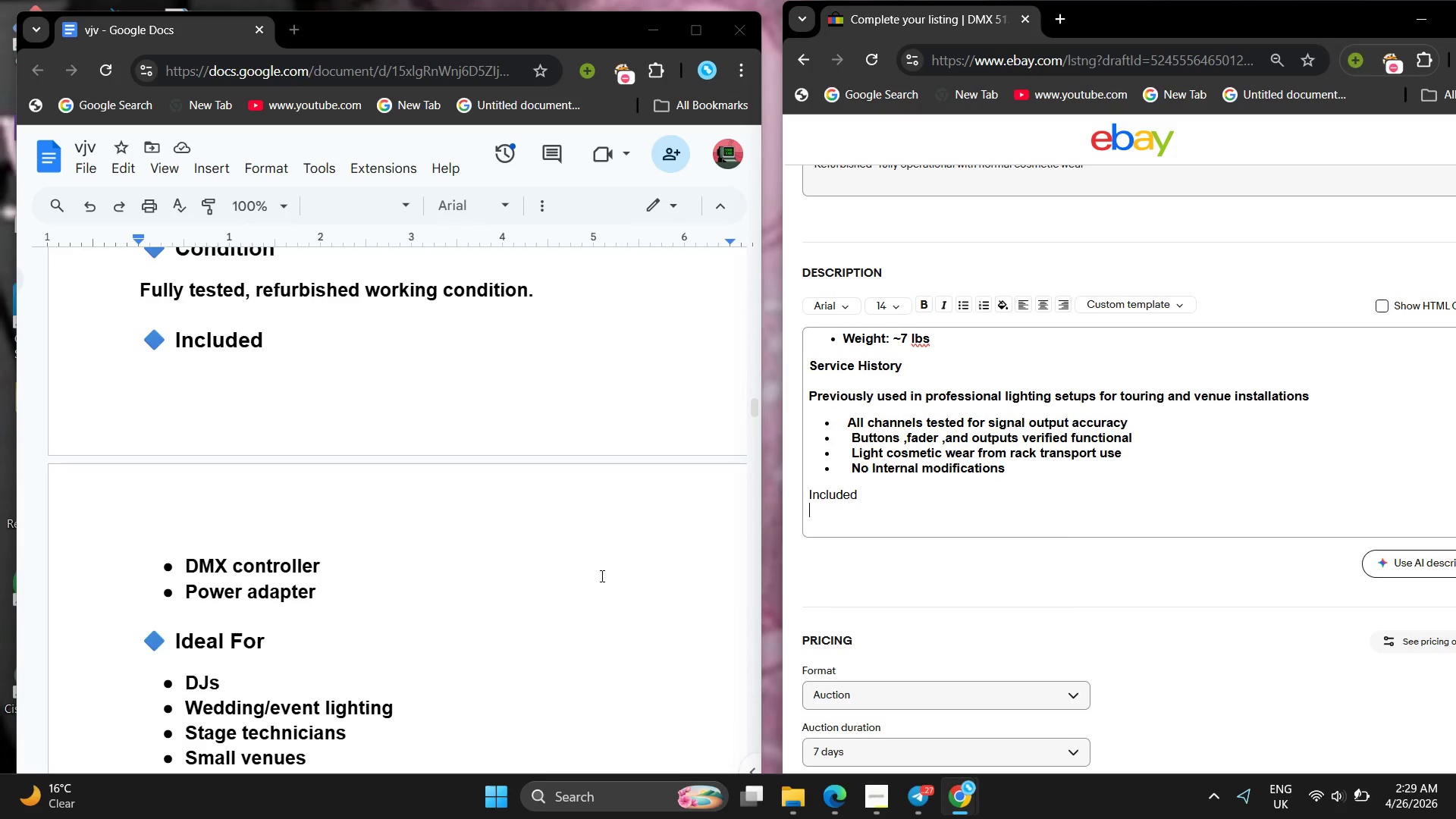 
key(Enter)
 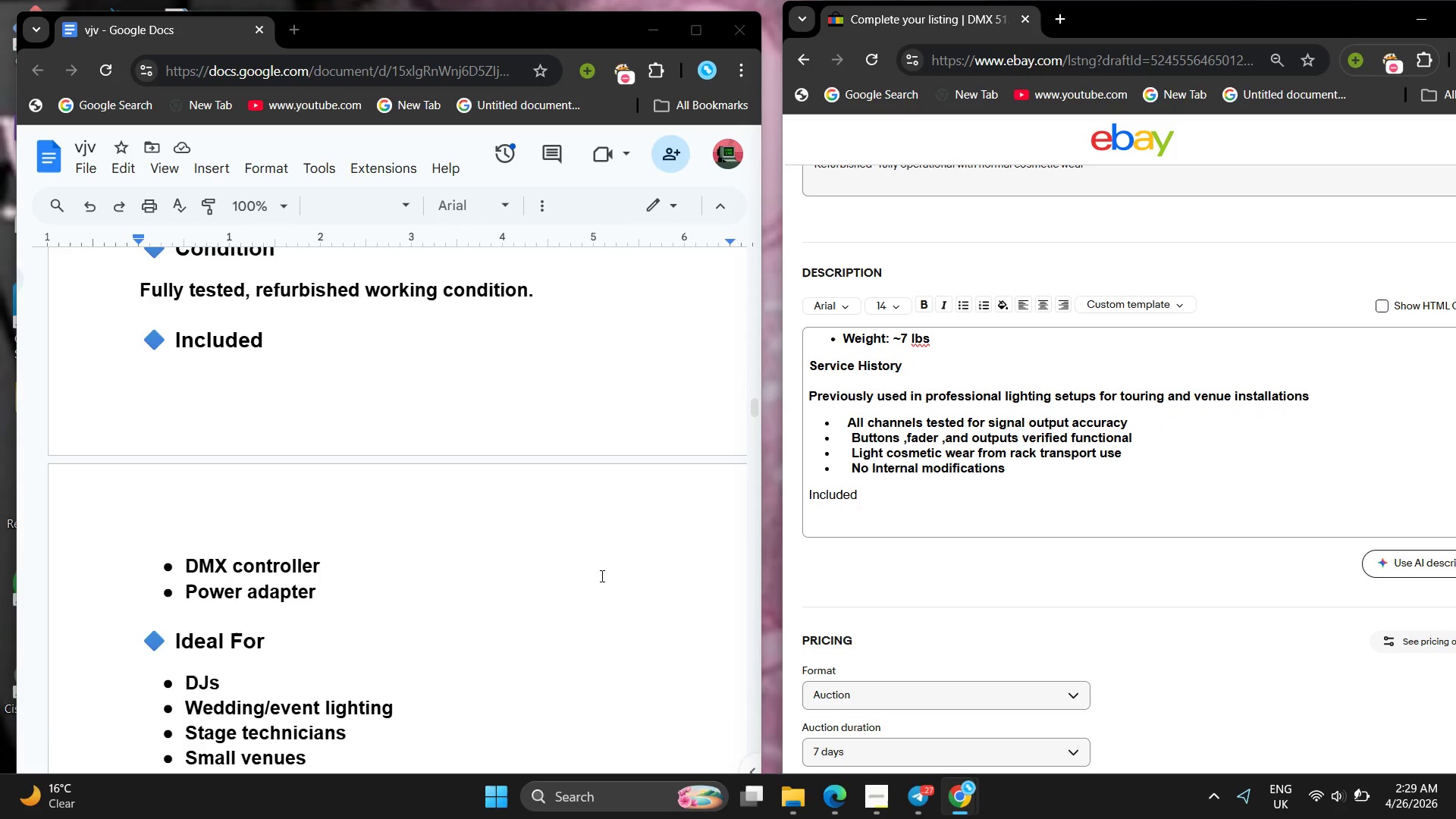 
type(  DMX cotrol)
key(Backspace)
key(Backspace)
key(Backspace)
key(Backspace)
type(ntroller)
 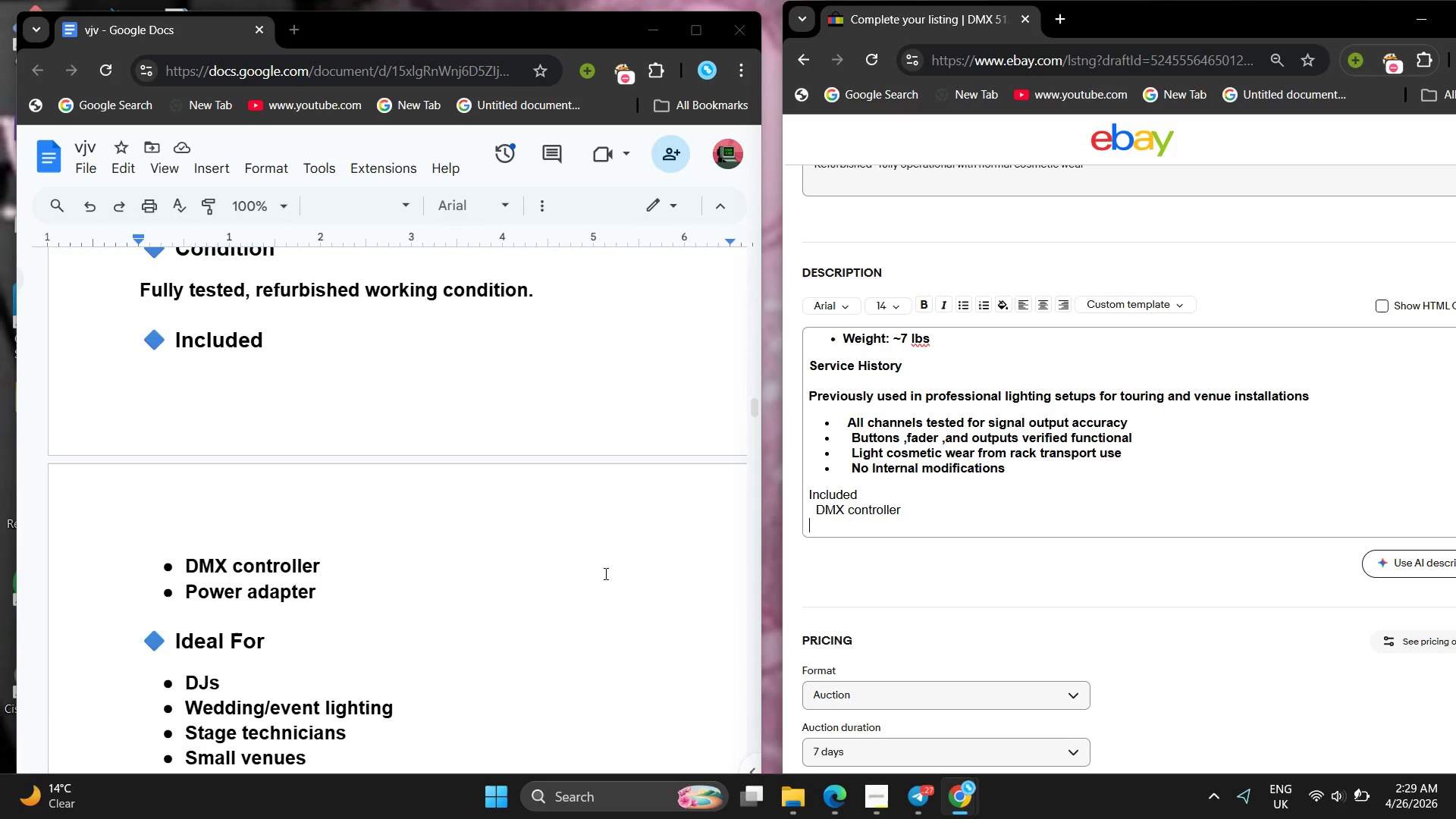 
 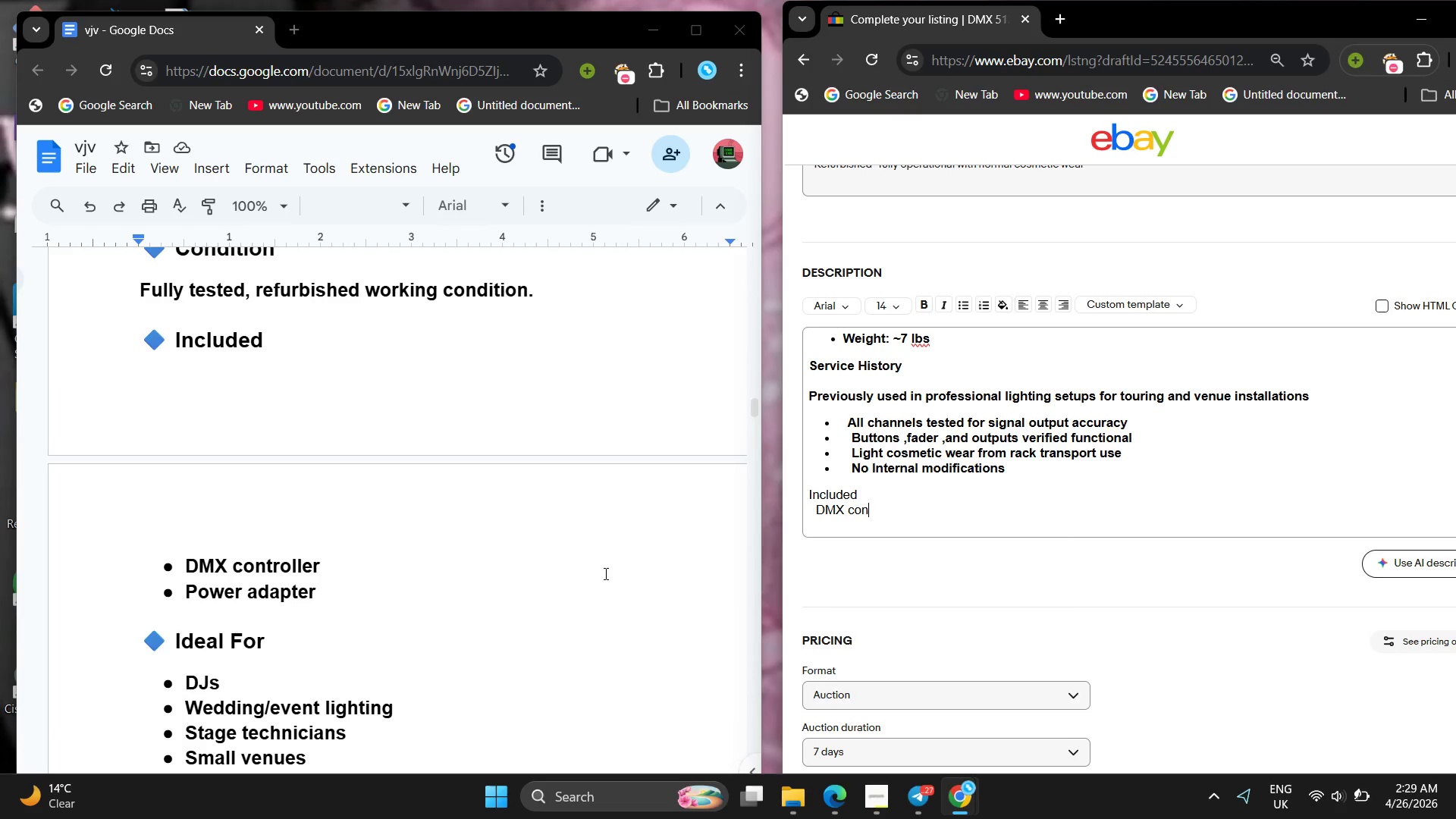 
key(Enter)
 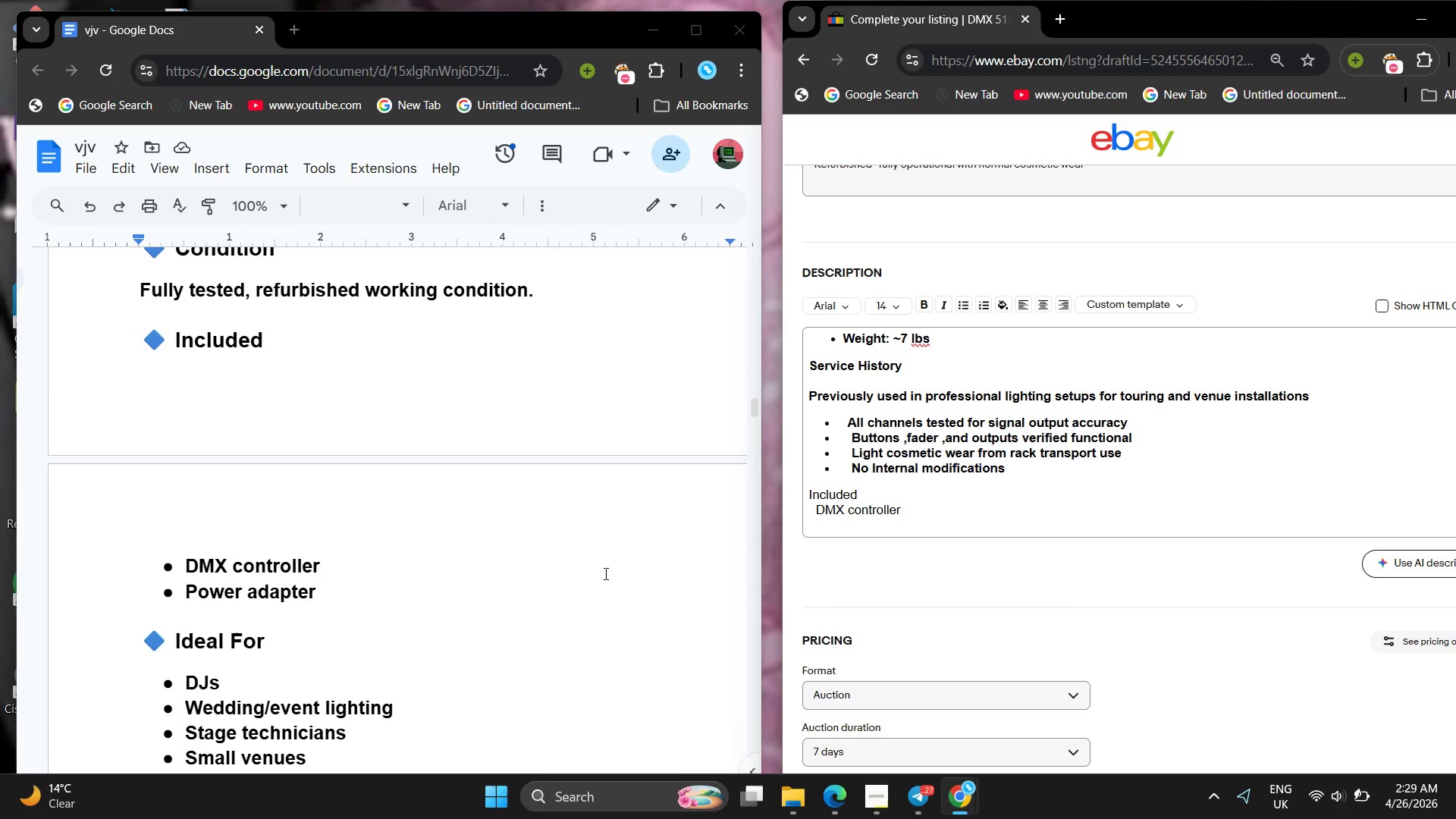 
type(  Power adapter )
 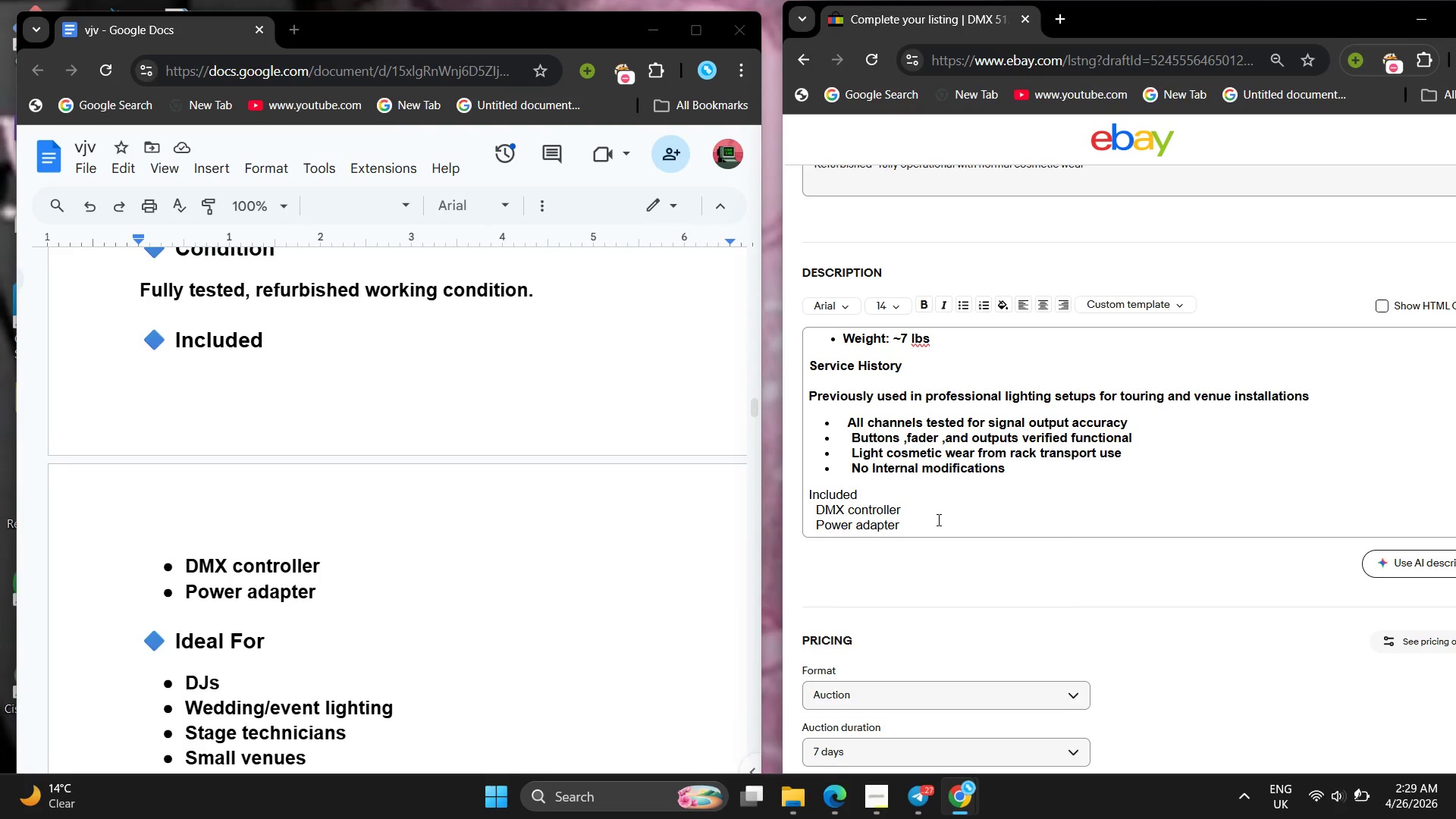 
left_click_drag(start_coordinate=[934, 522], to_coordinate=[808, 510])
 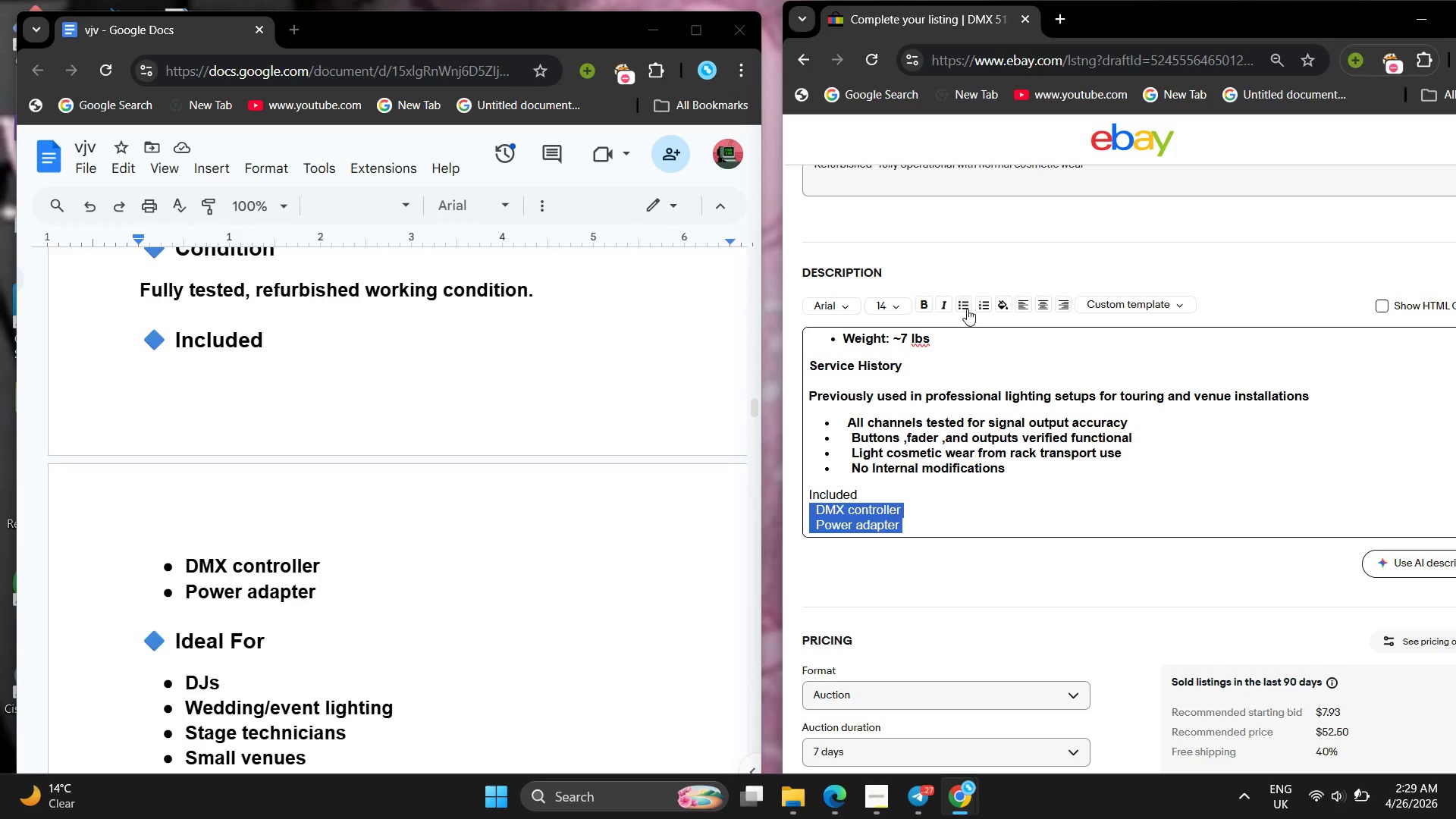 
left_click([967, 309])
 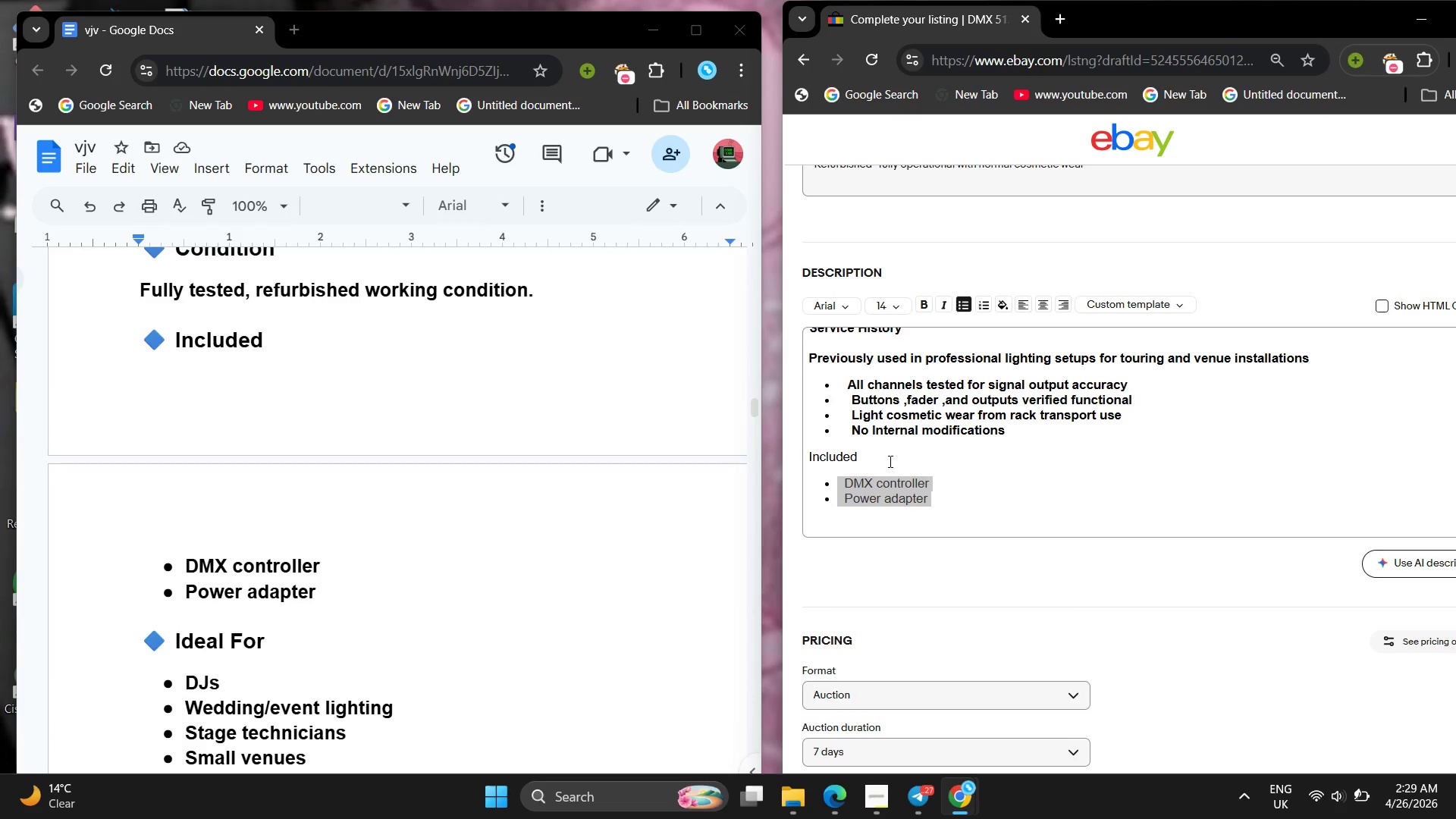 
left_click_drag(start_coordinate=[890, 462], to_coordinate=[799, 461])
 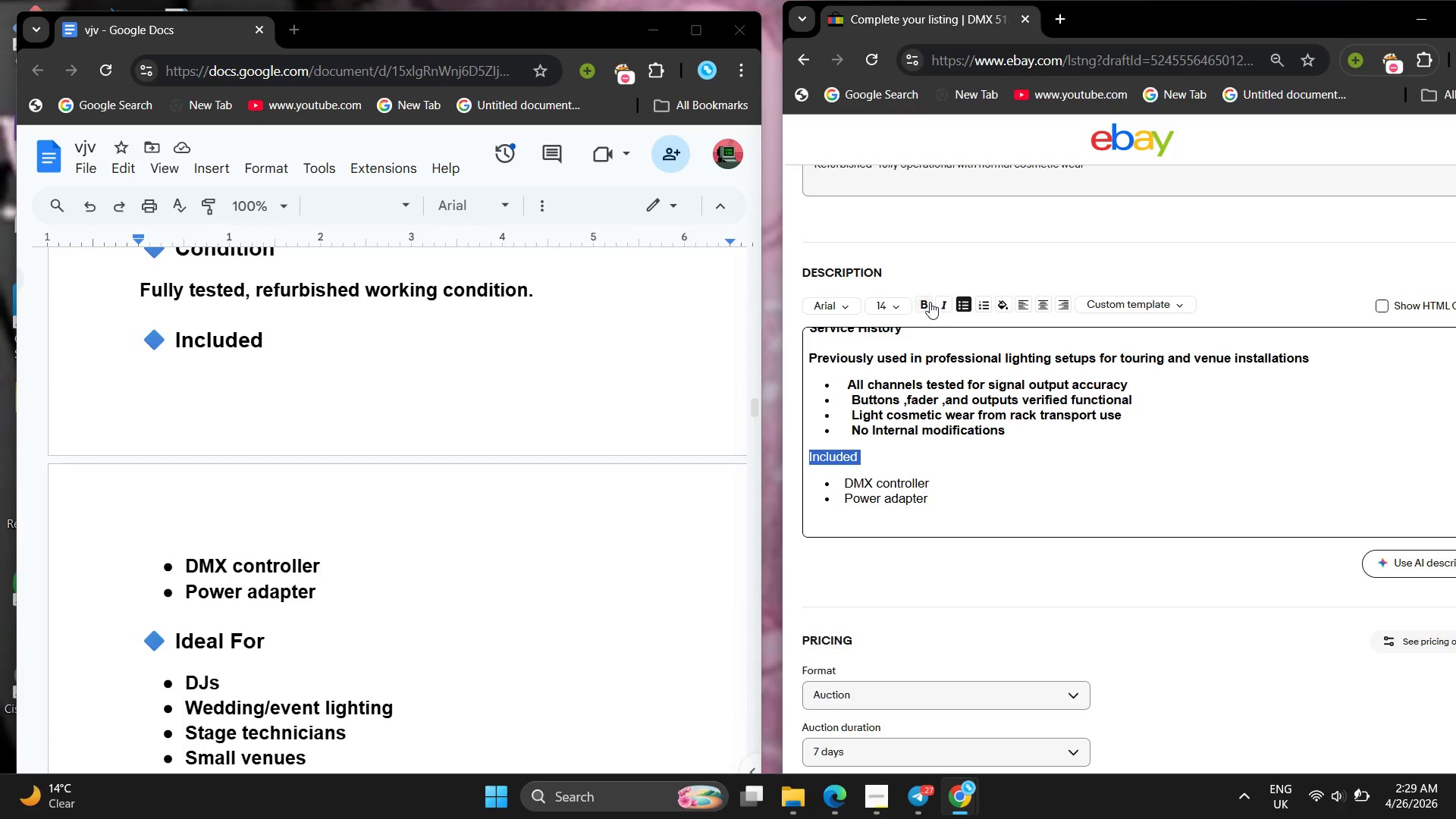 
left_click([930, 301])
 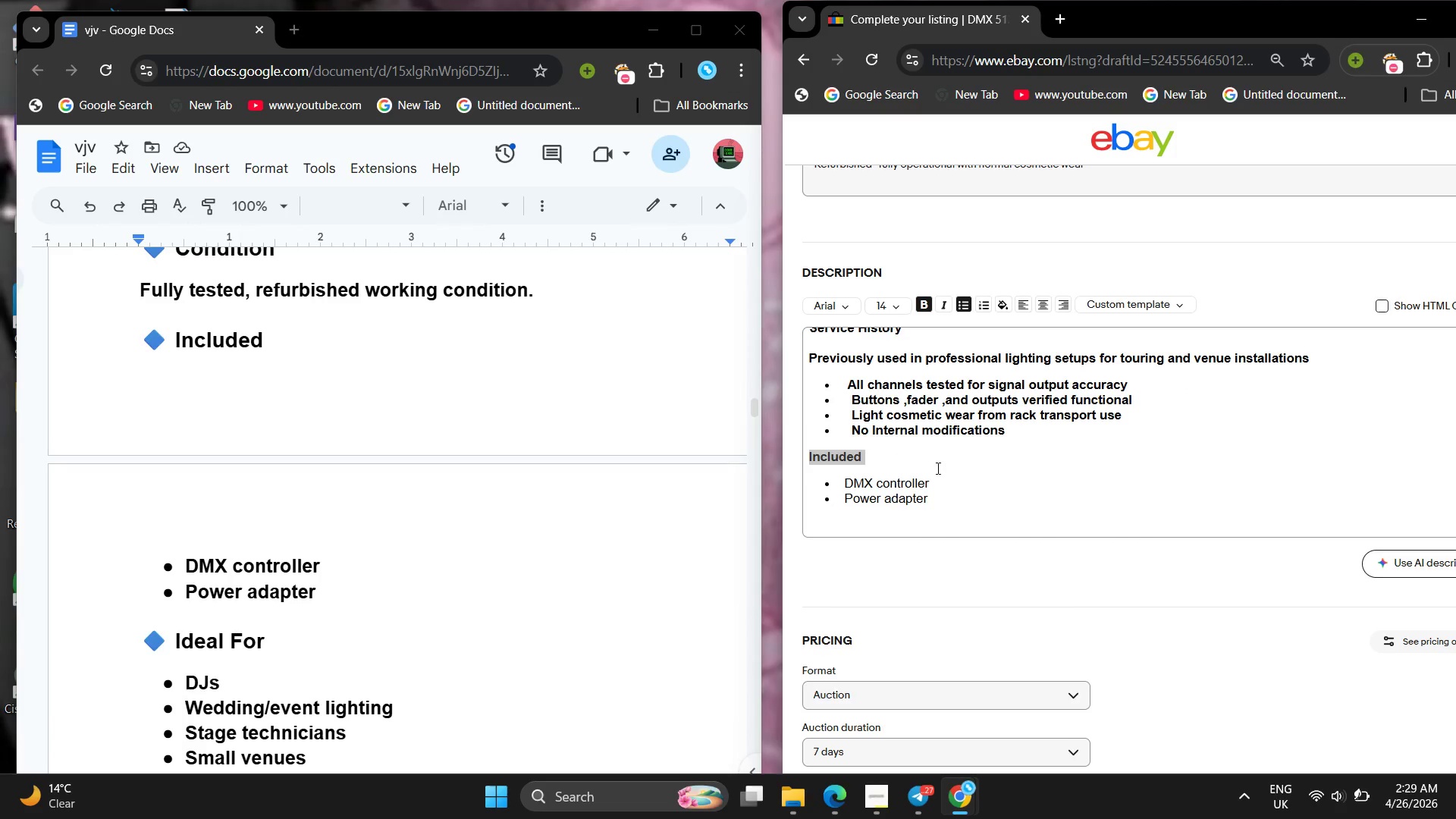 
left_click([935, 482])
 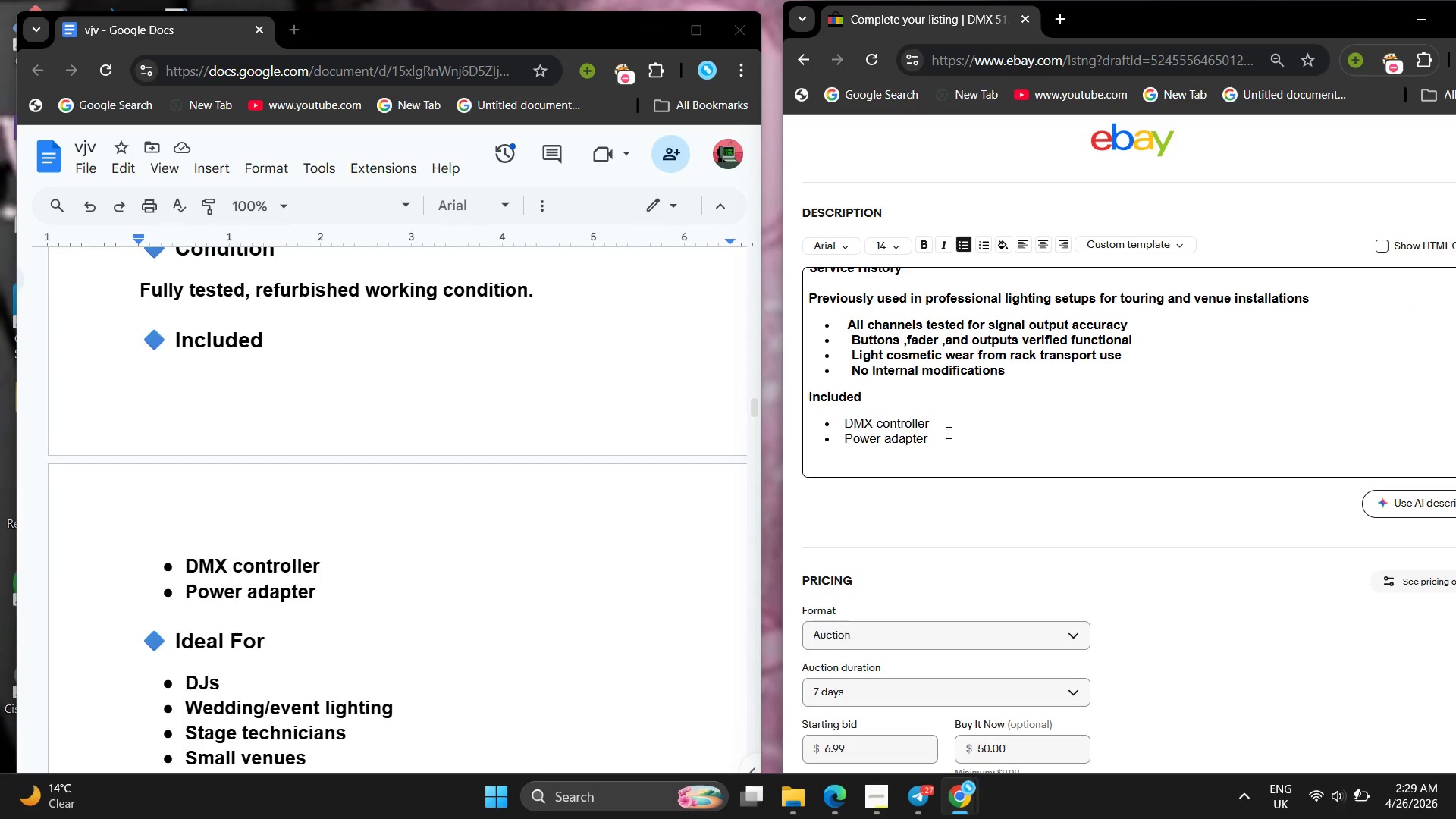 
left_click_drag(start_coordinate=[947, 432], to_coordinate=[832, 423])
 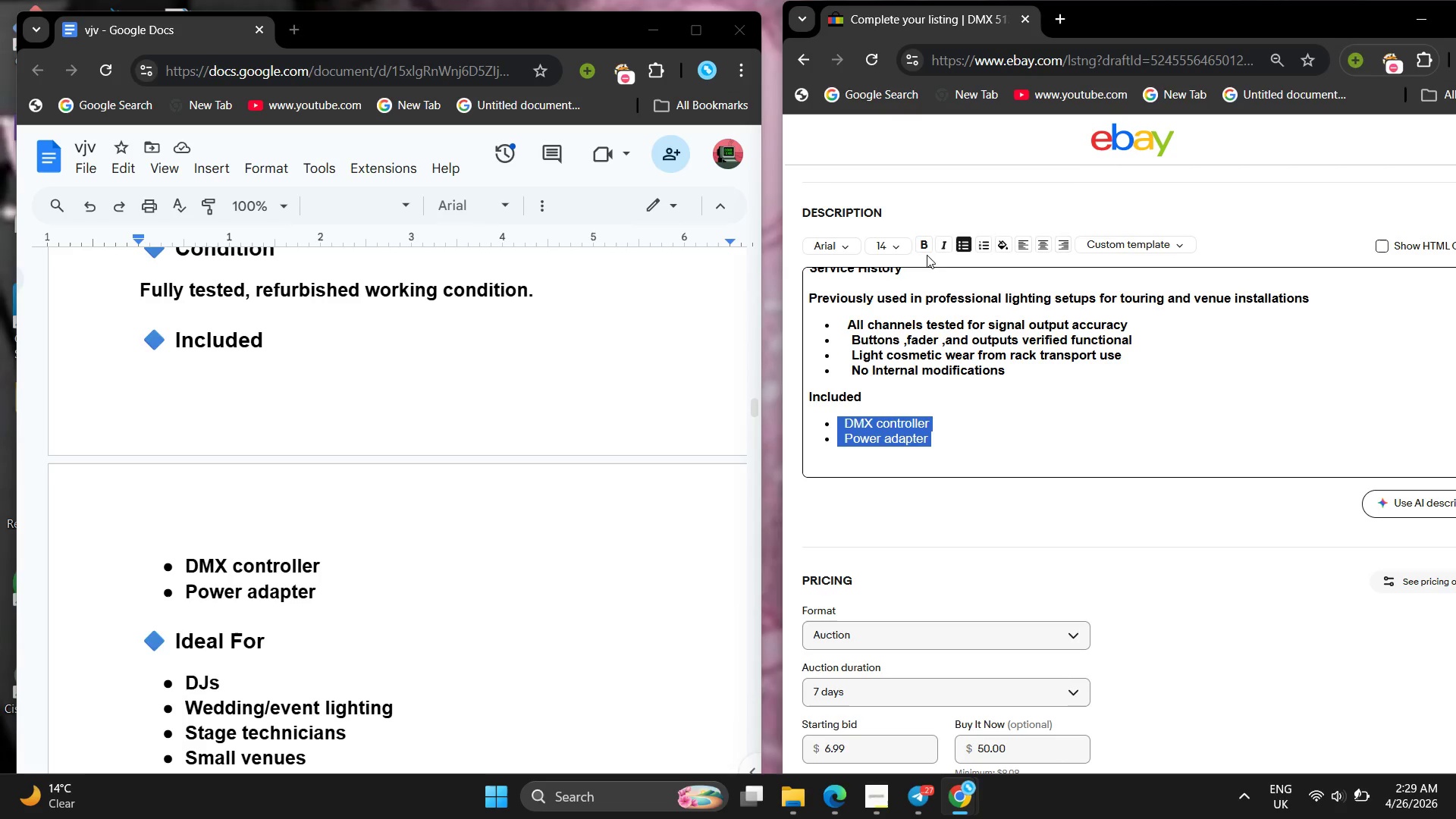 
left_click([924, 246])
 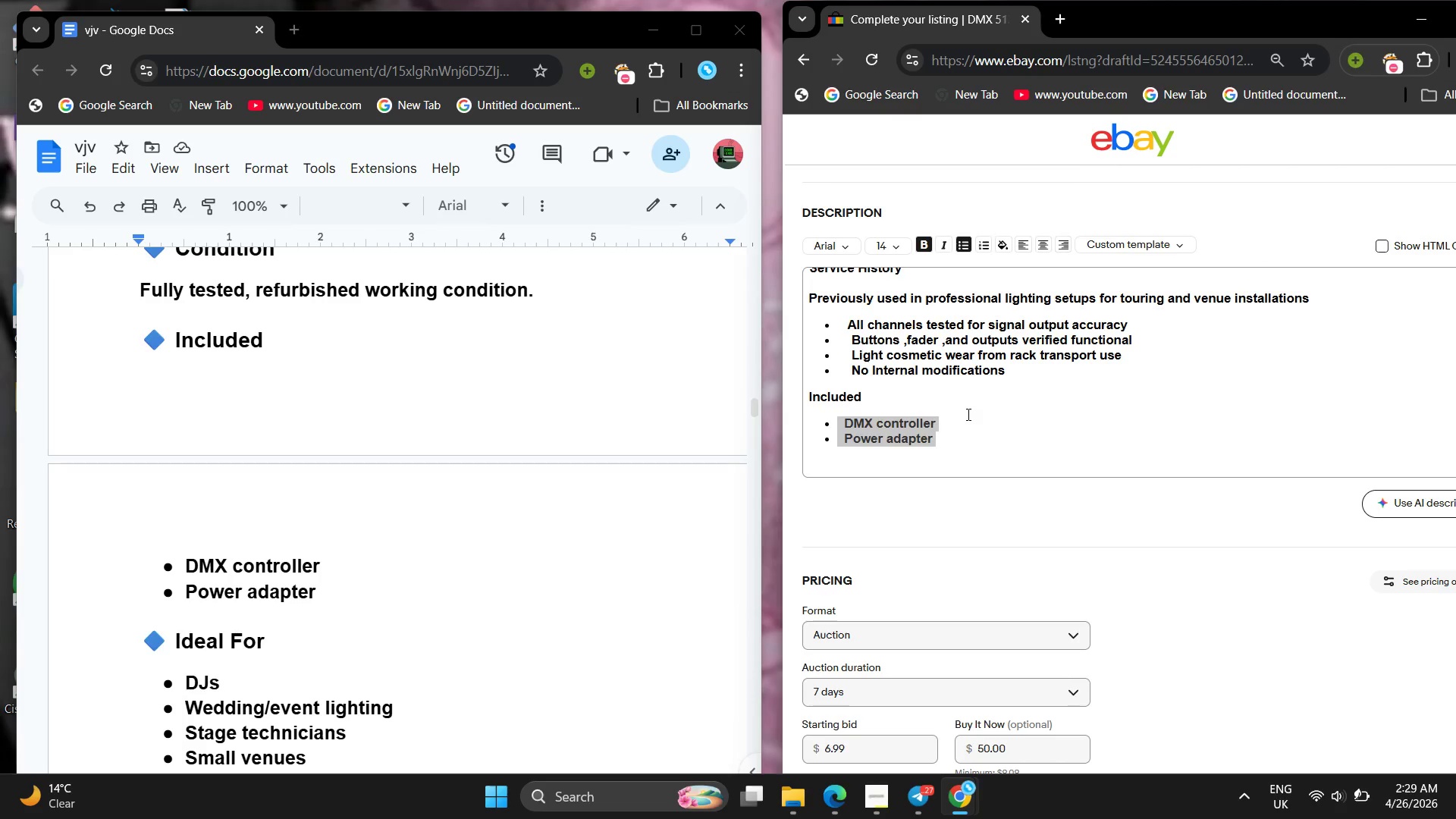 
left_click([967, 414])
 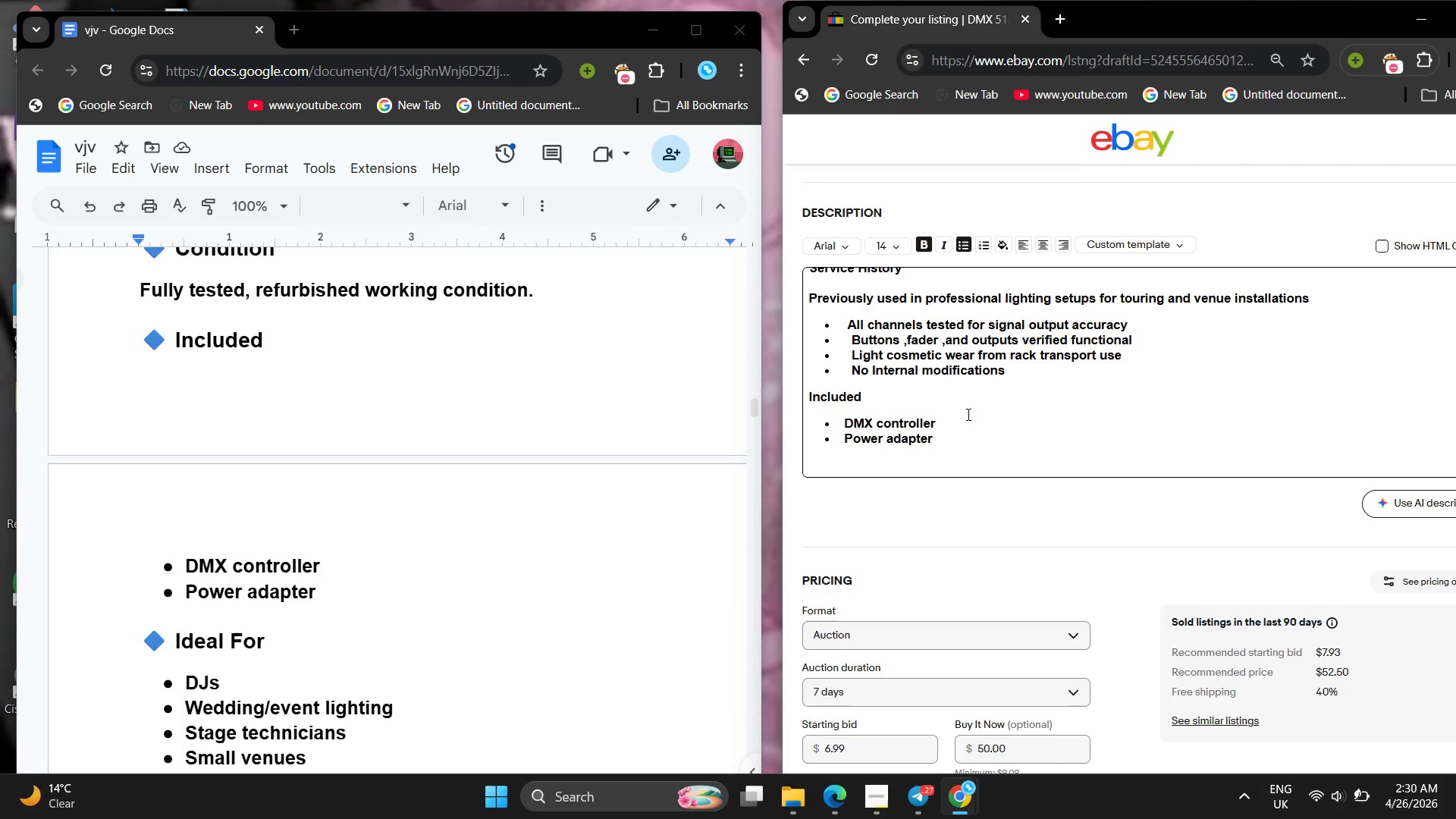 
wait(17.75)
 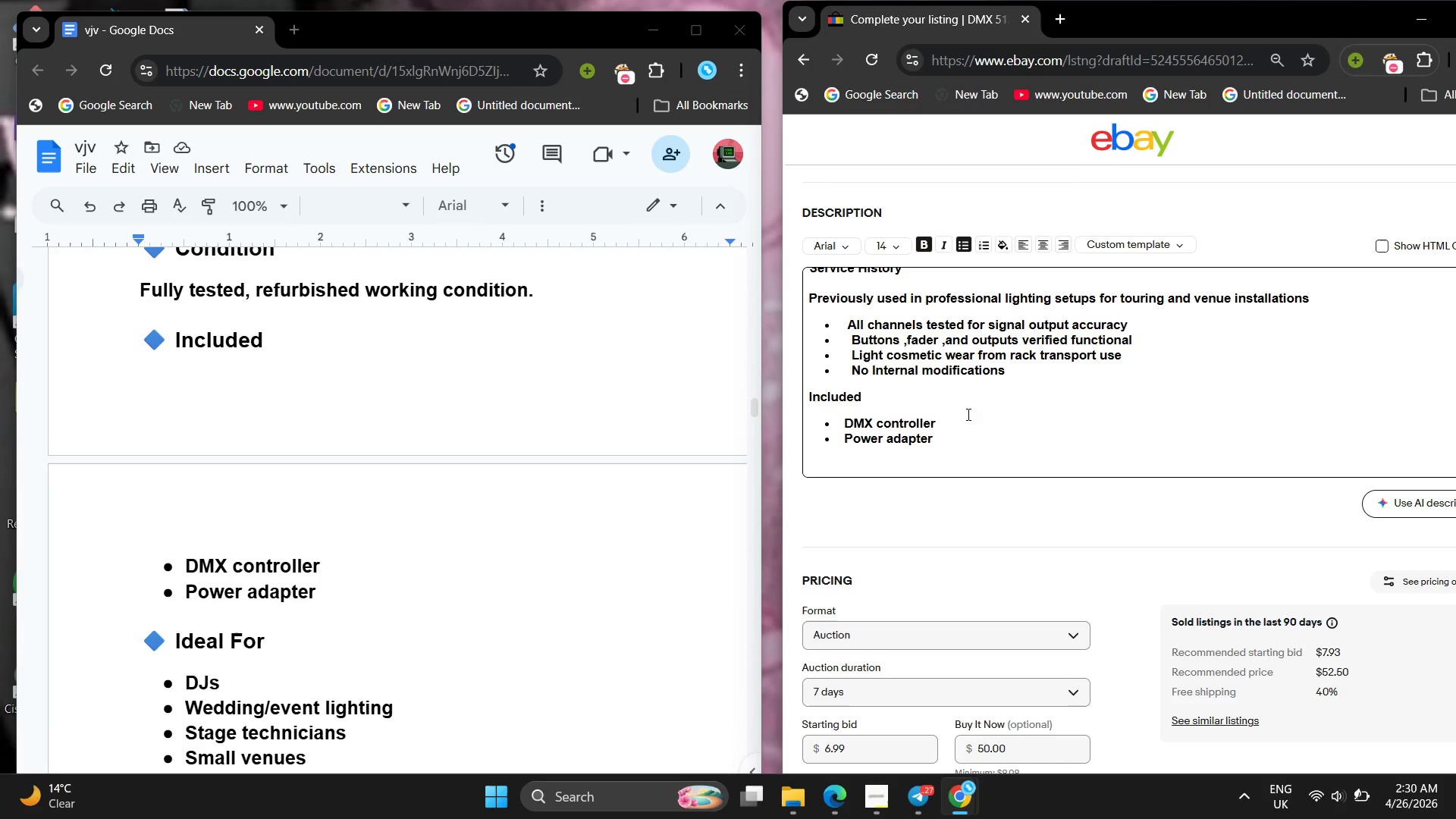 
left_click_drag(start_coordinate=[882, 768], to_coordinate=[882, 756])
 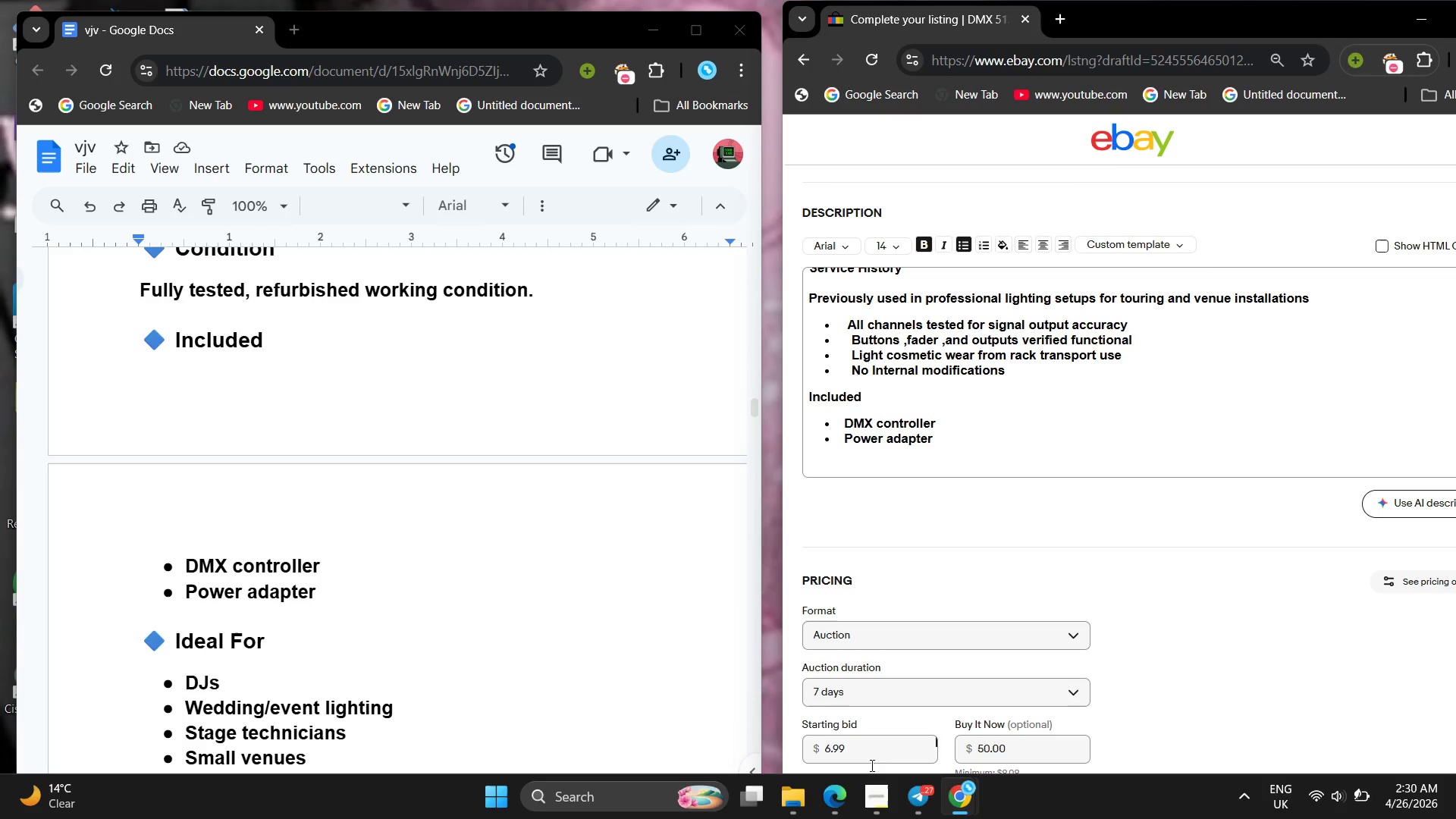 
left_click([871, 805])